 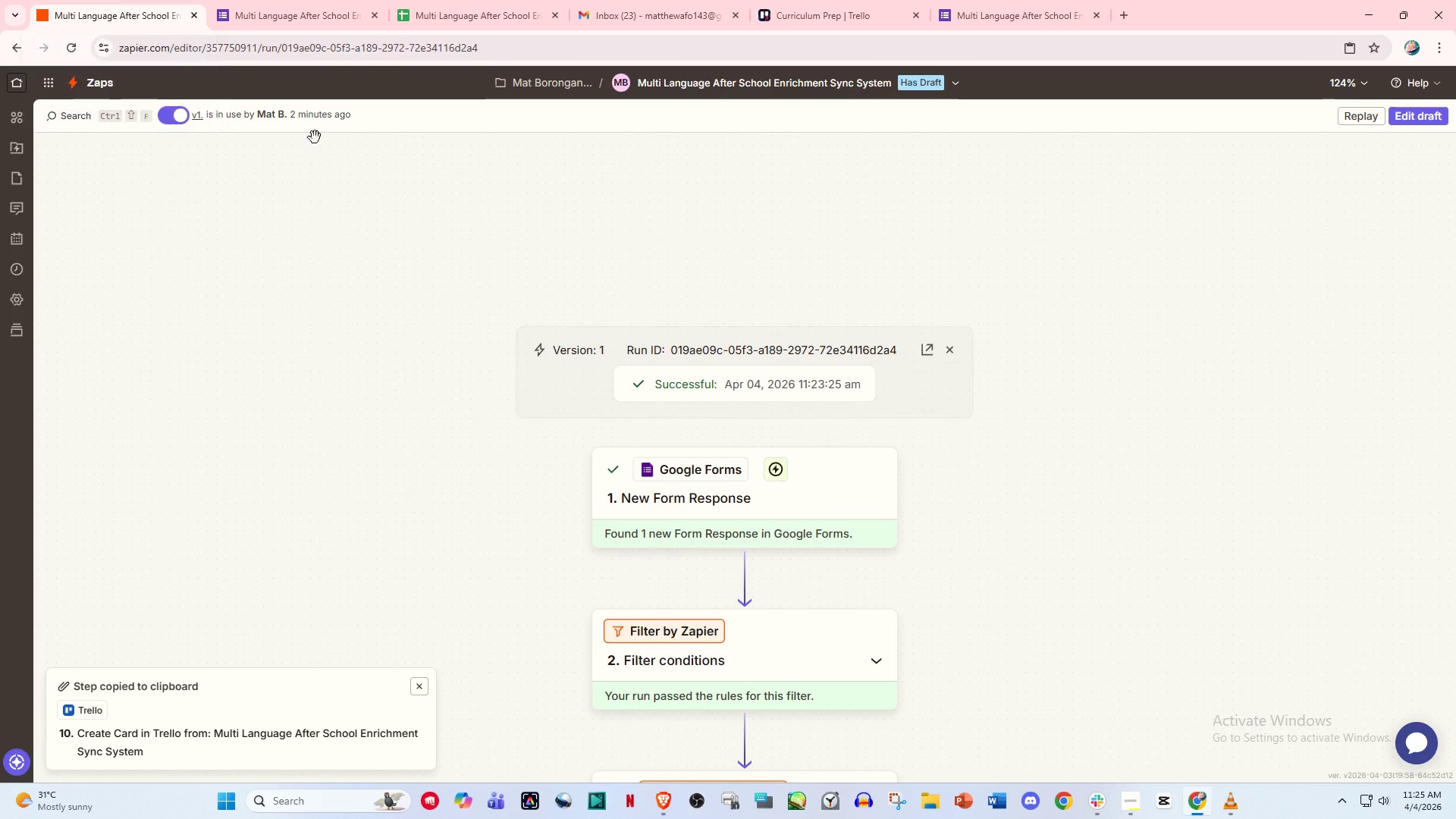 
scroll: coordinate [638, 515], scroll_direction: down, amount: 18.0
 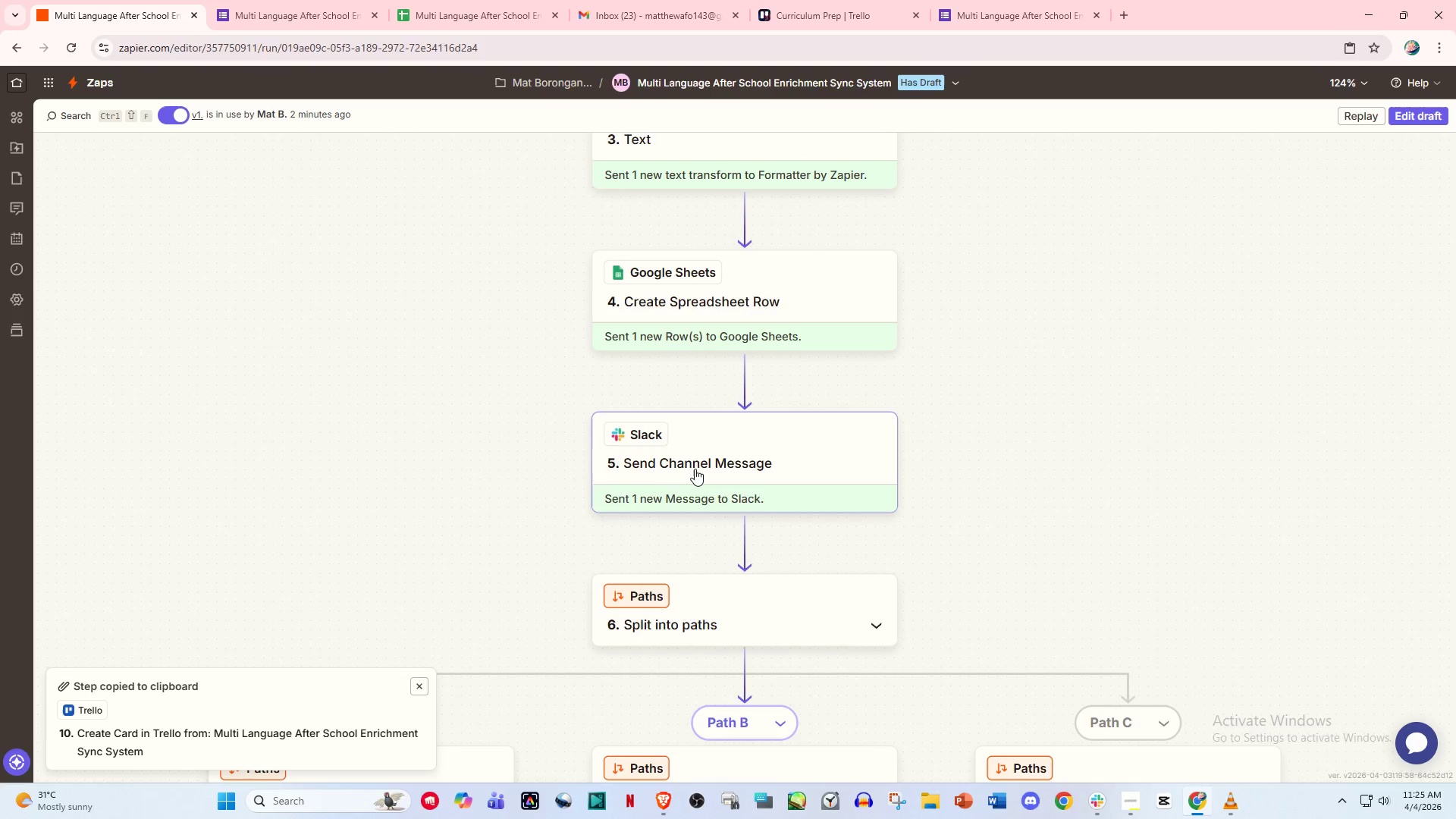 
left_click([695, 468])
 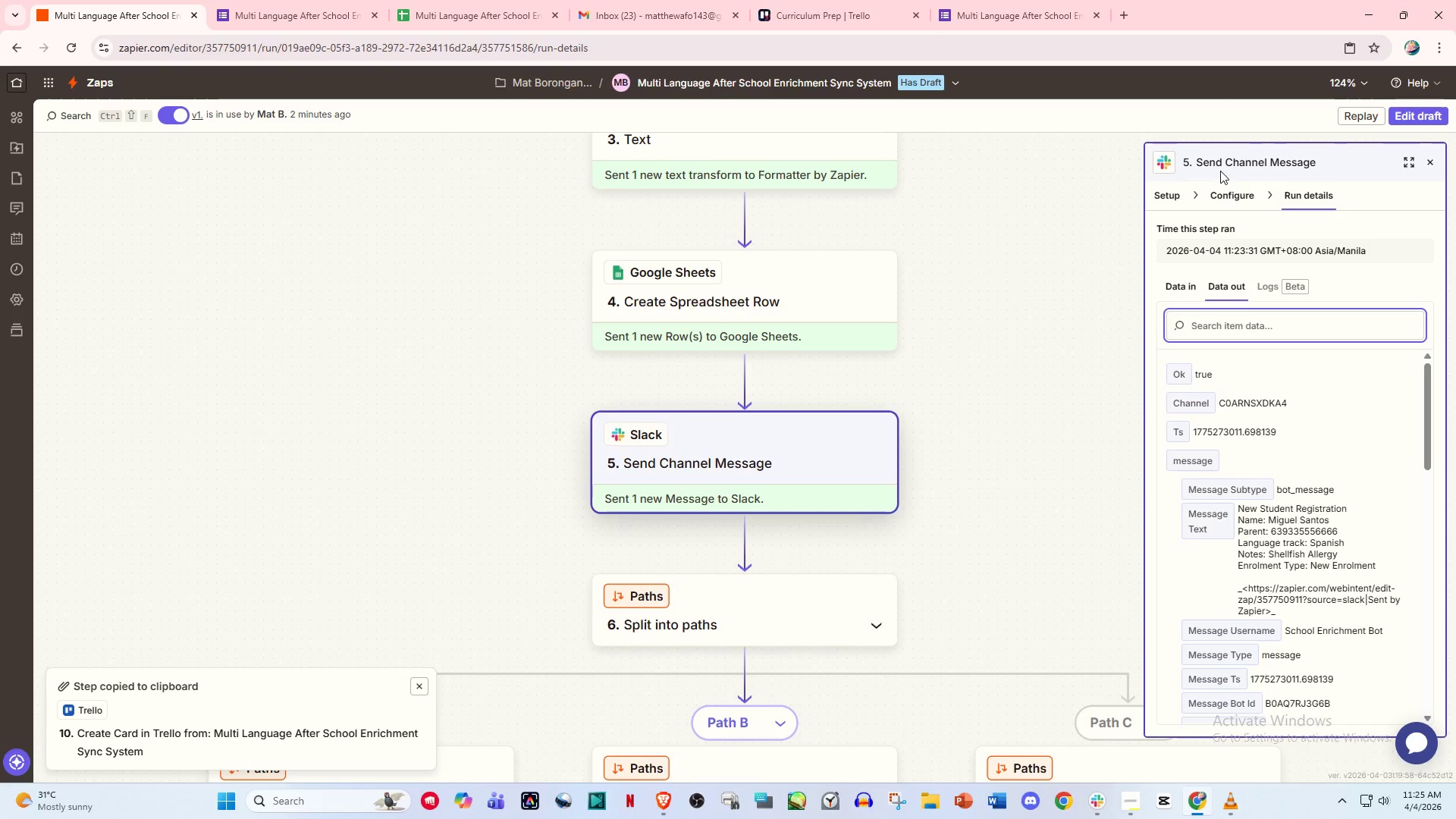 
left_click([1225, 202])
 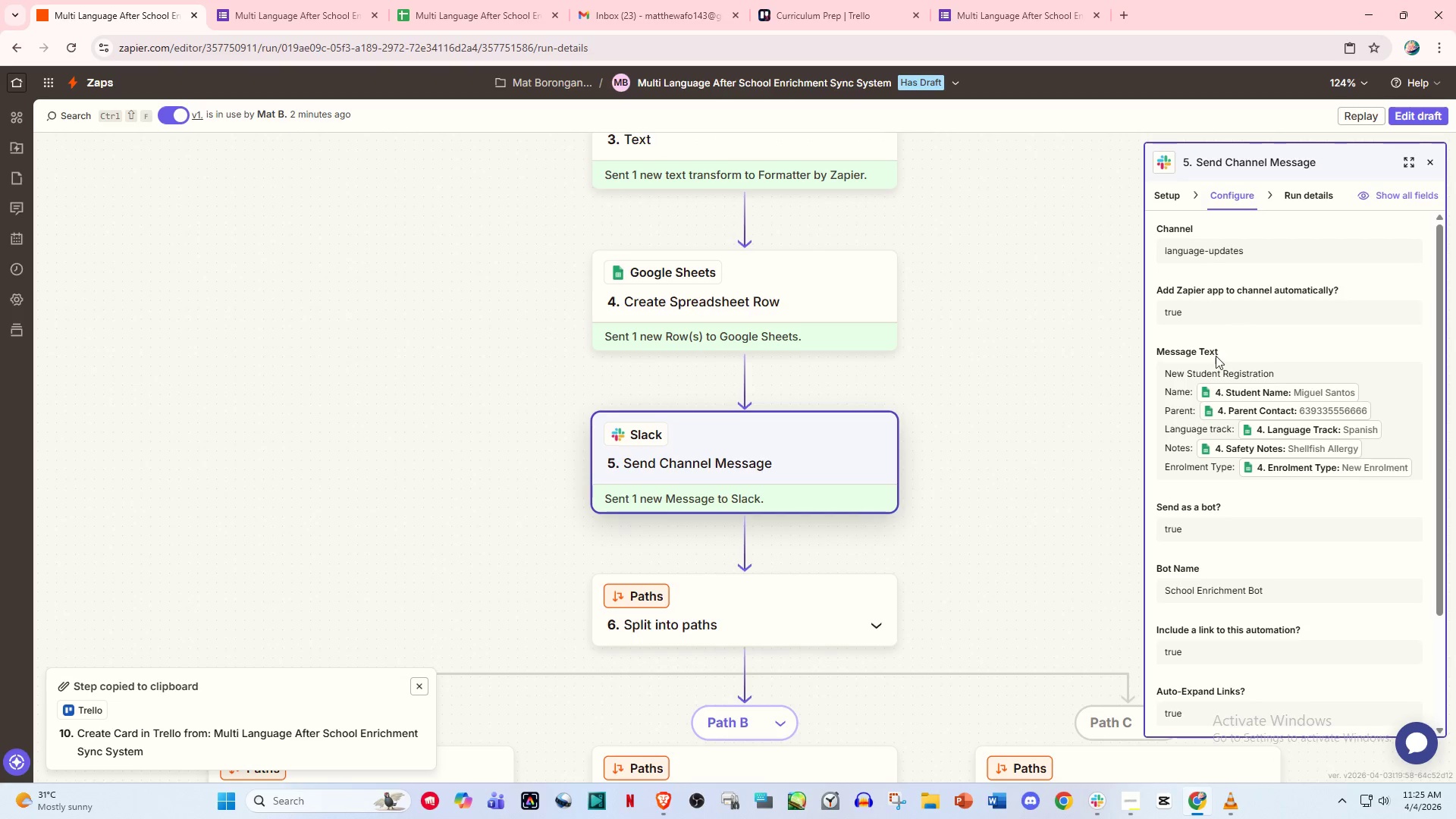 
left_click([1174, 403])
 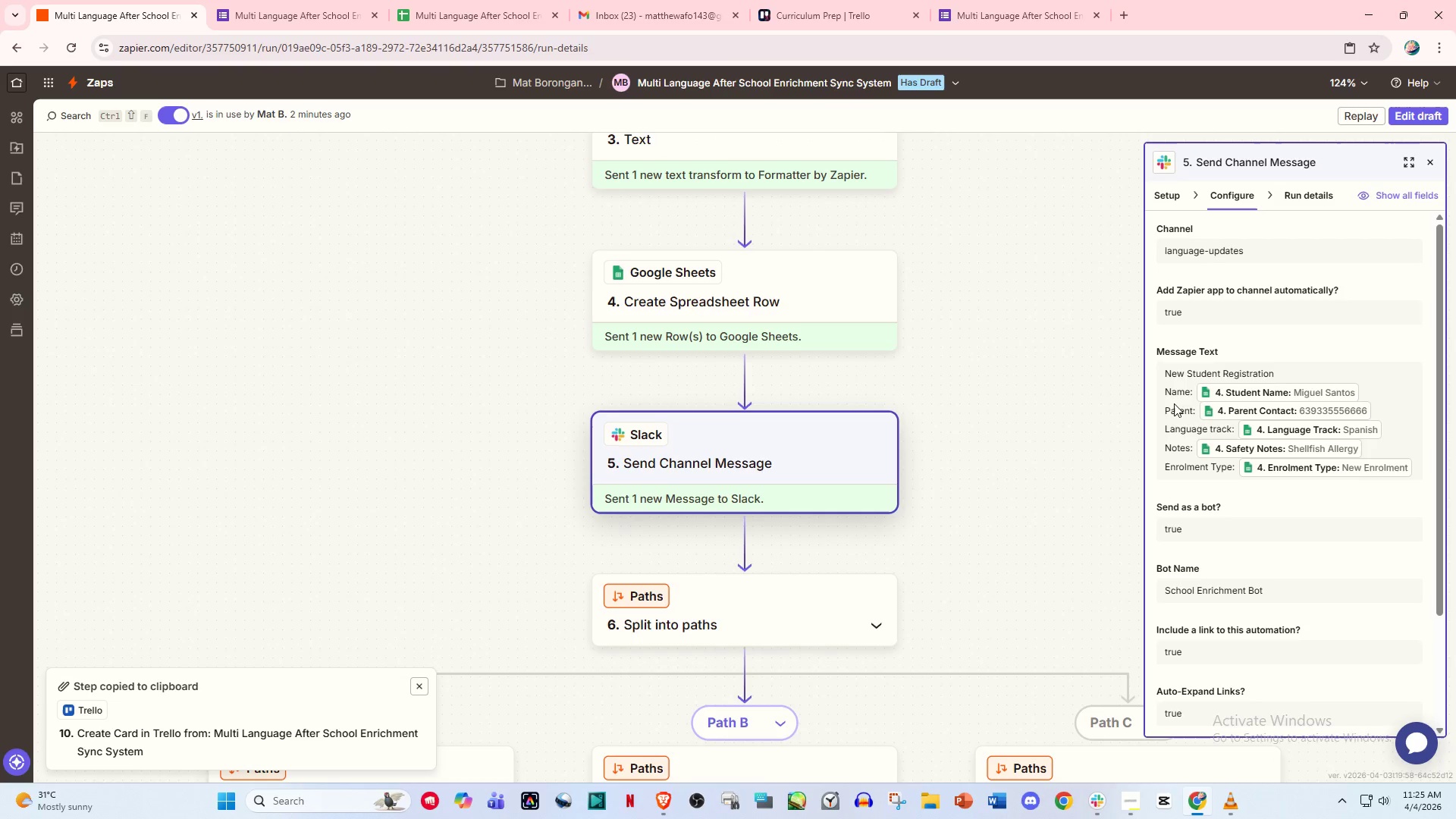 
key(Control+ControlLeft)
 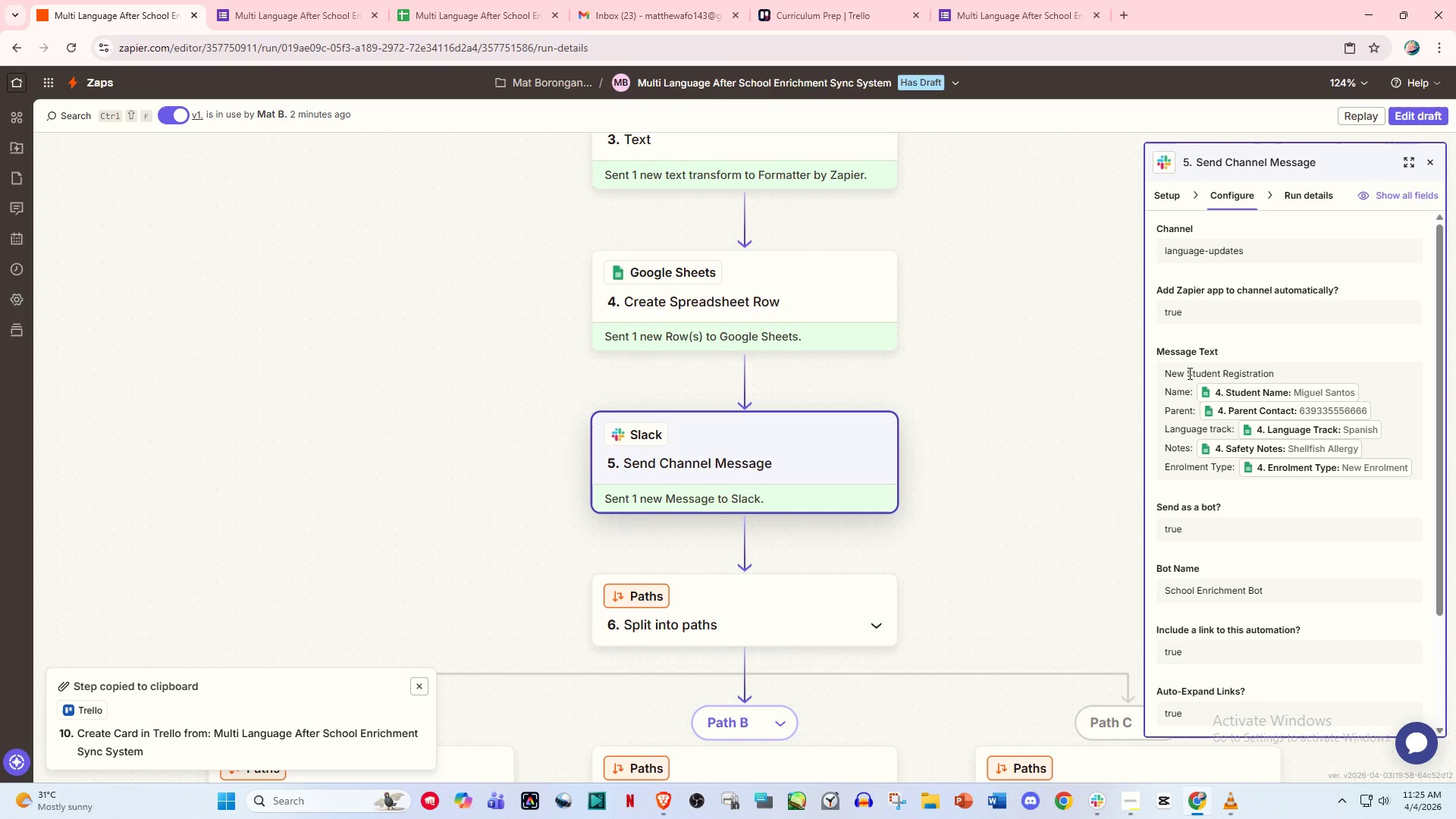 
left_click([1188, 373])
 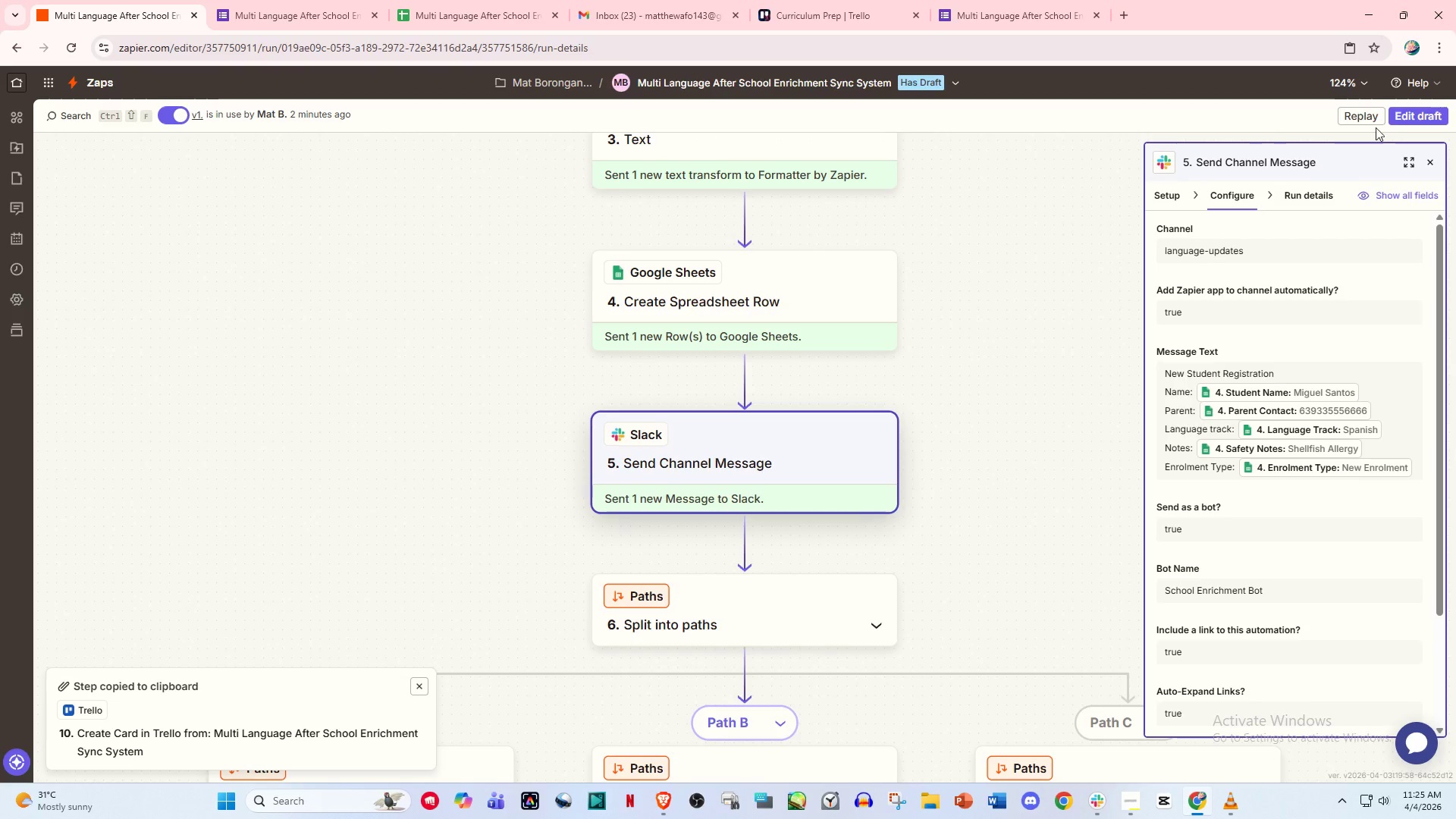 
left_click([1407, 120])
 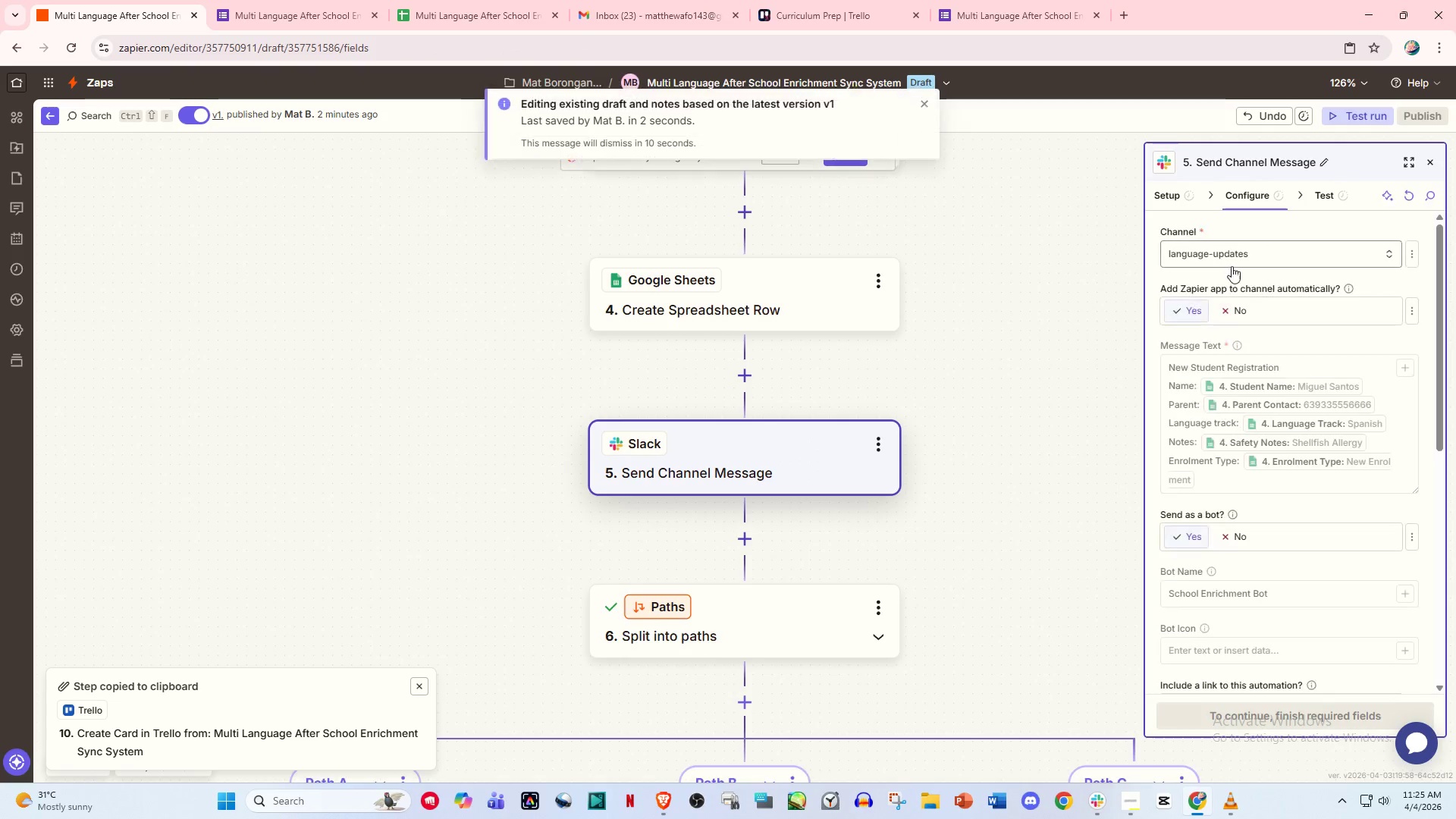 
left_click([1183, 391])
 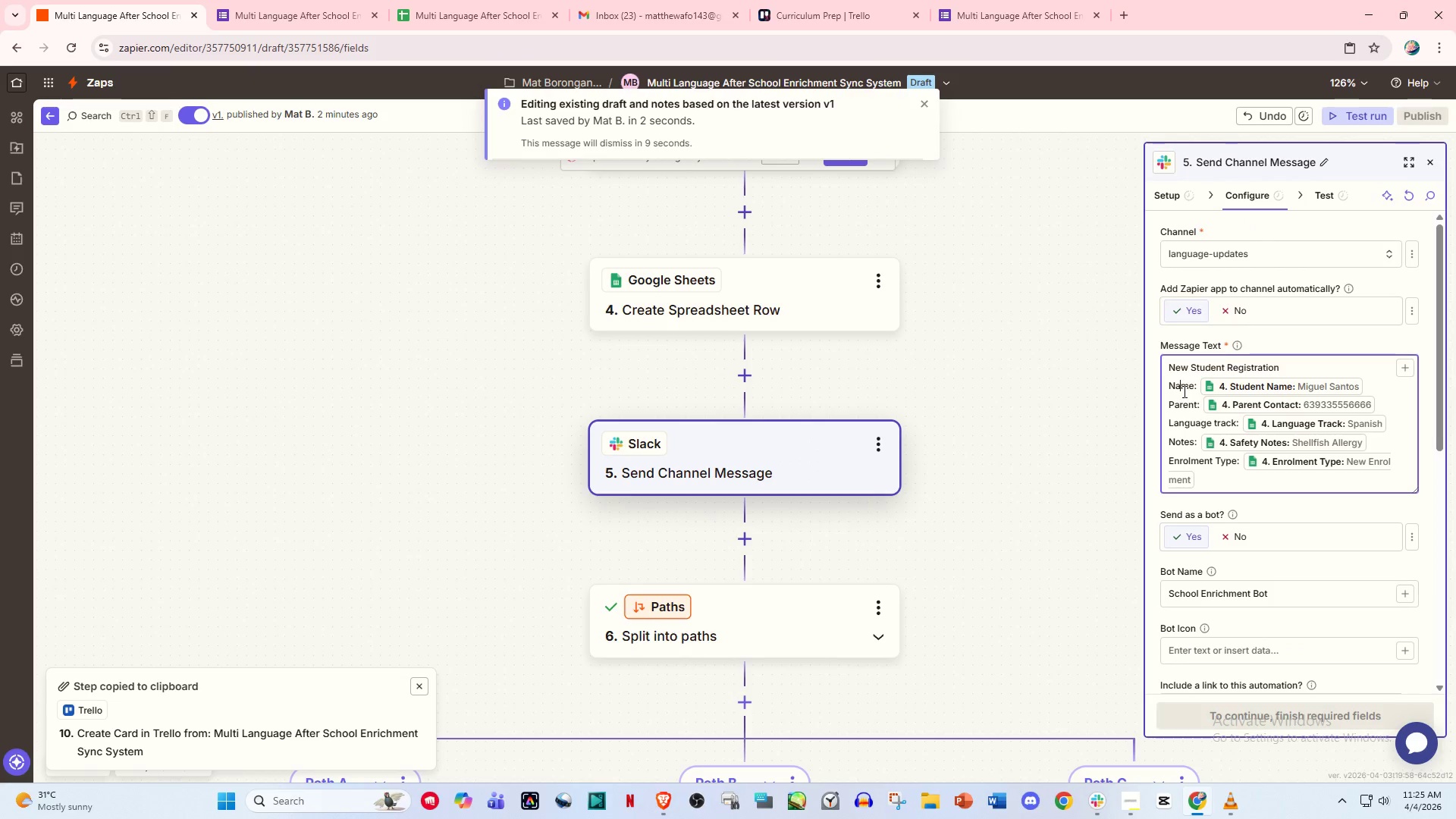 
key(Control+A)
 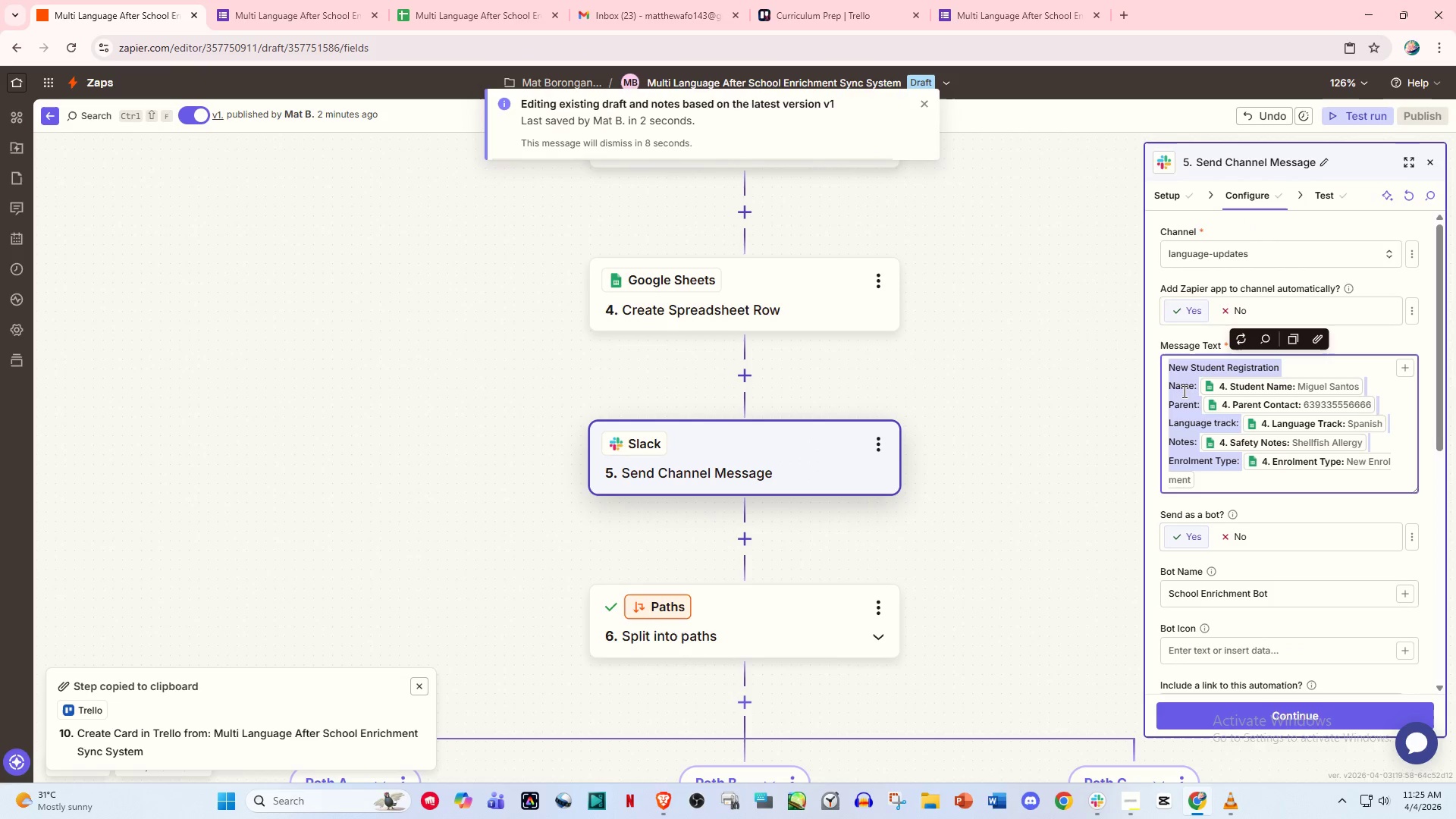 
key(Control+B)
 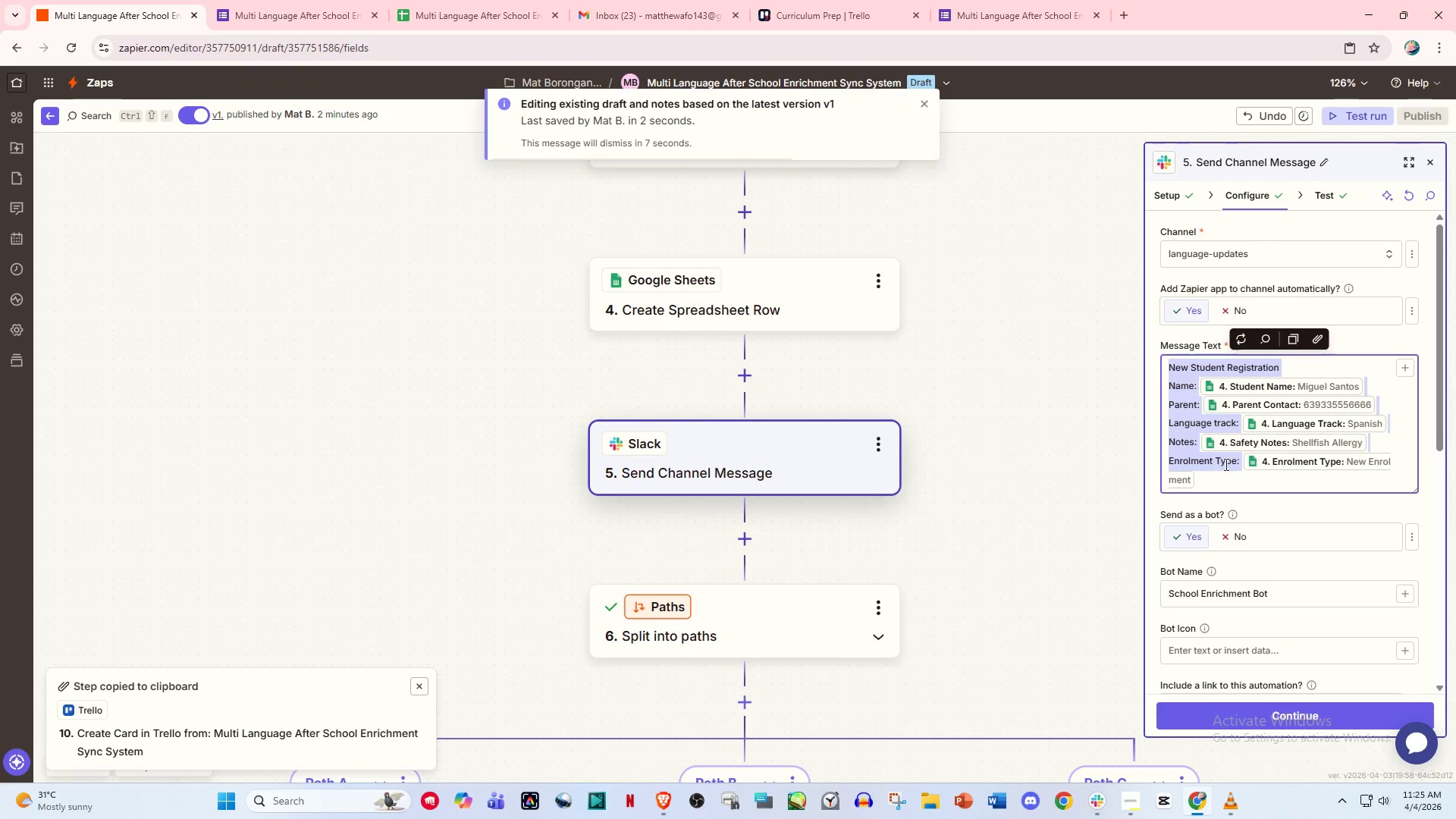 
hold_key(key=ControlLeft, duration=0.53)
 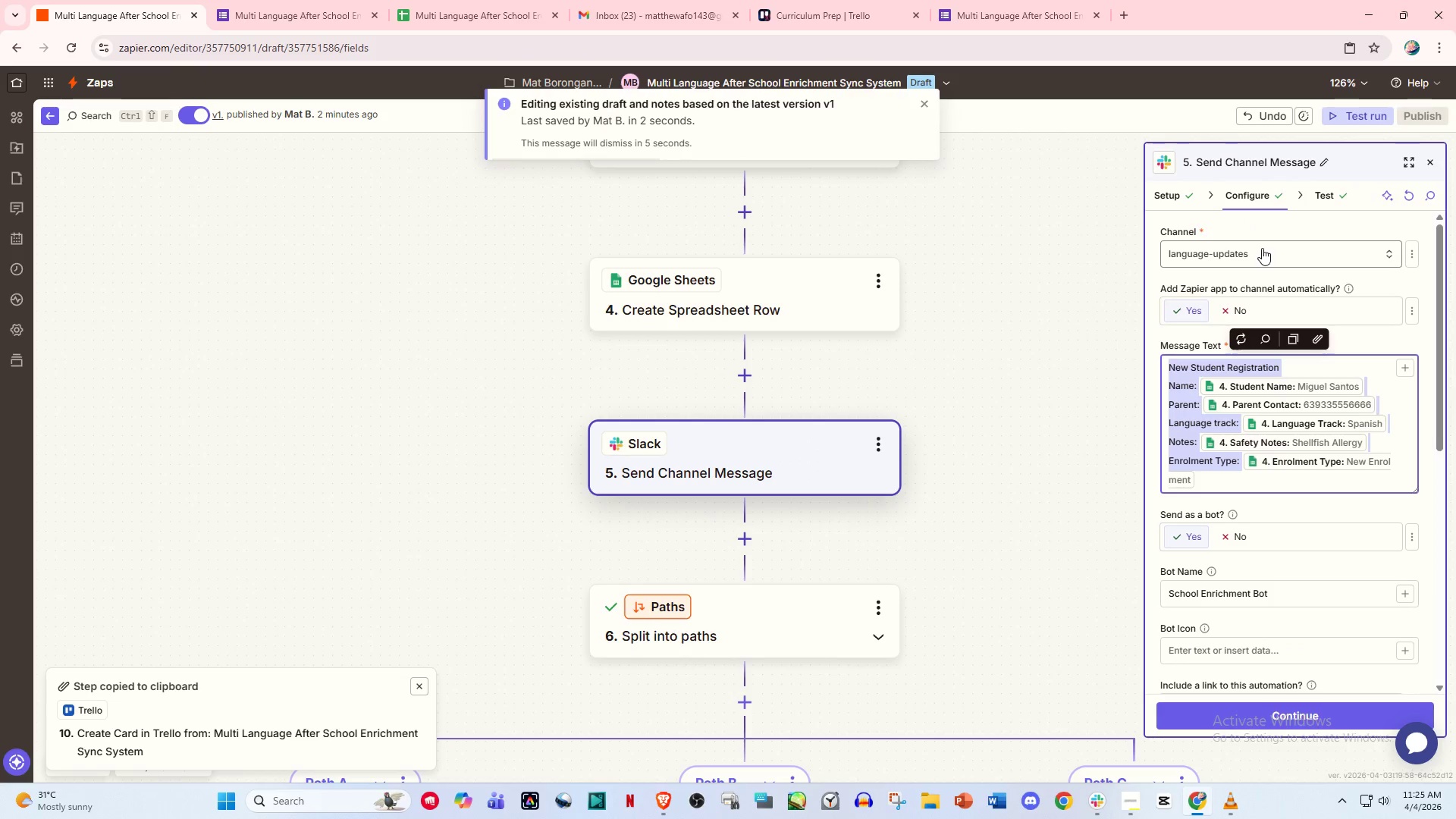 
left_click([1266, 249])
 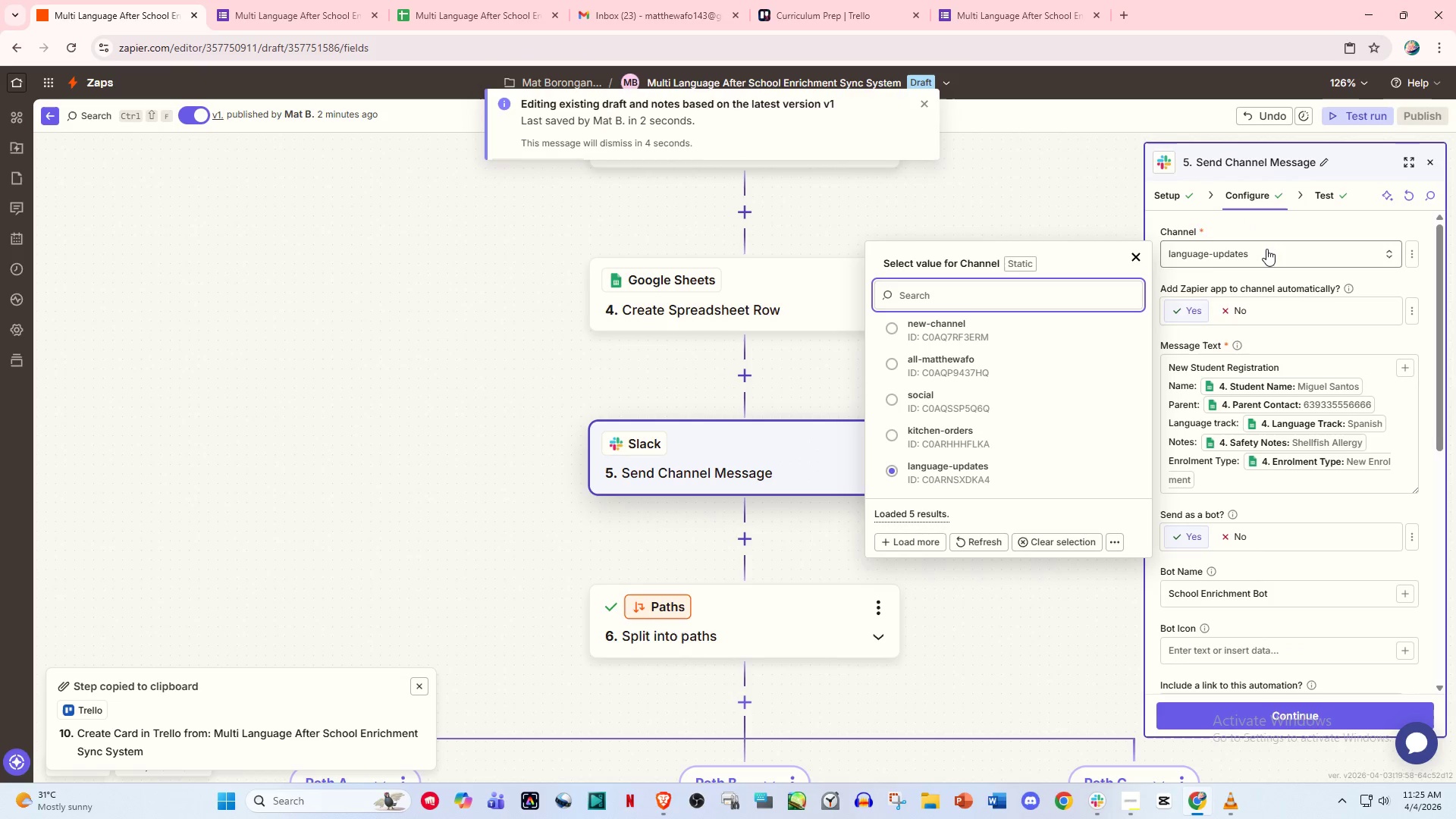 
left_click([1266, 249])
 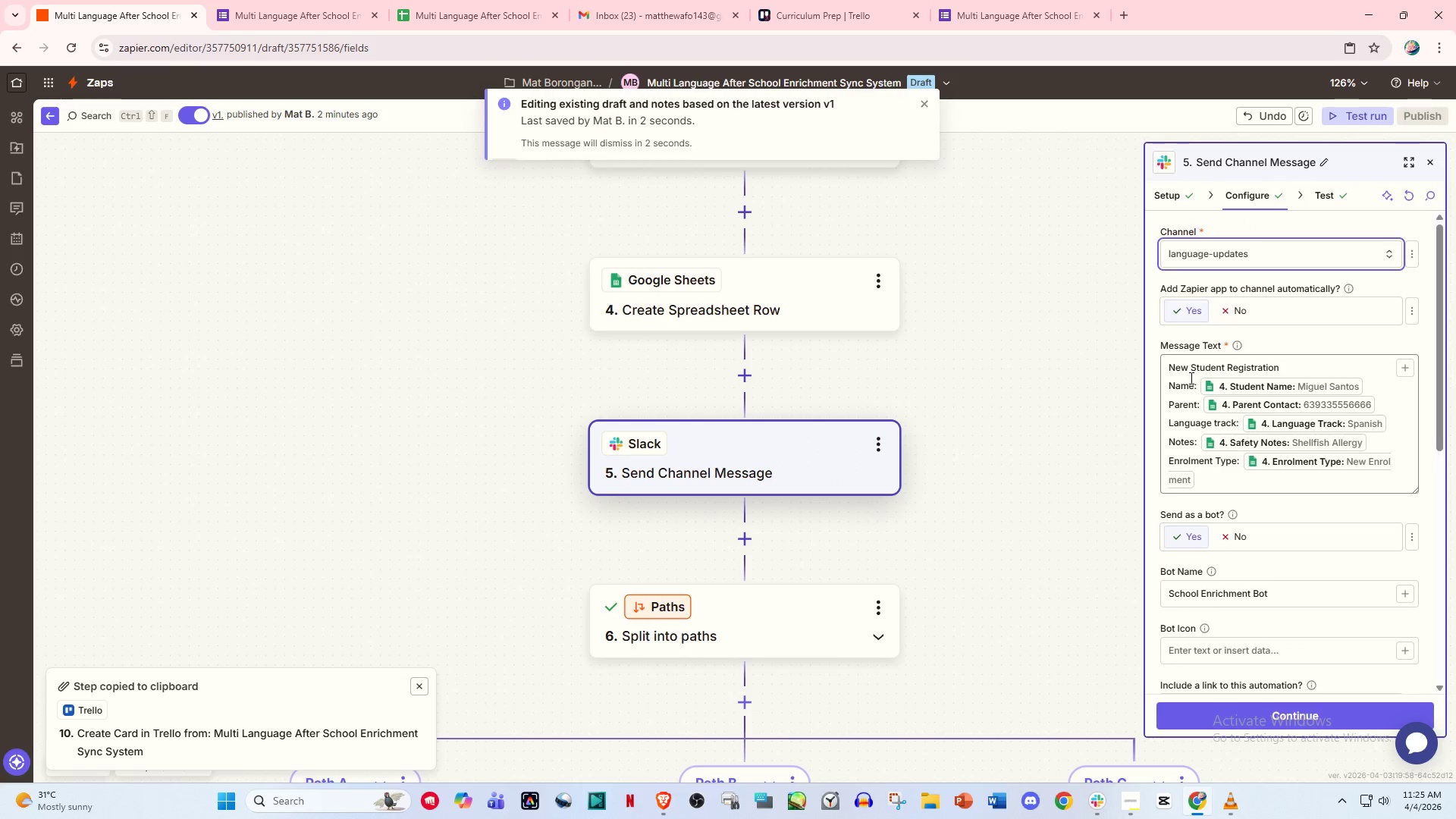 
left_click([1185, 382])
 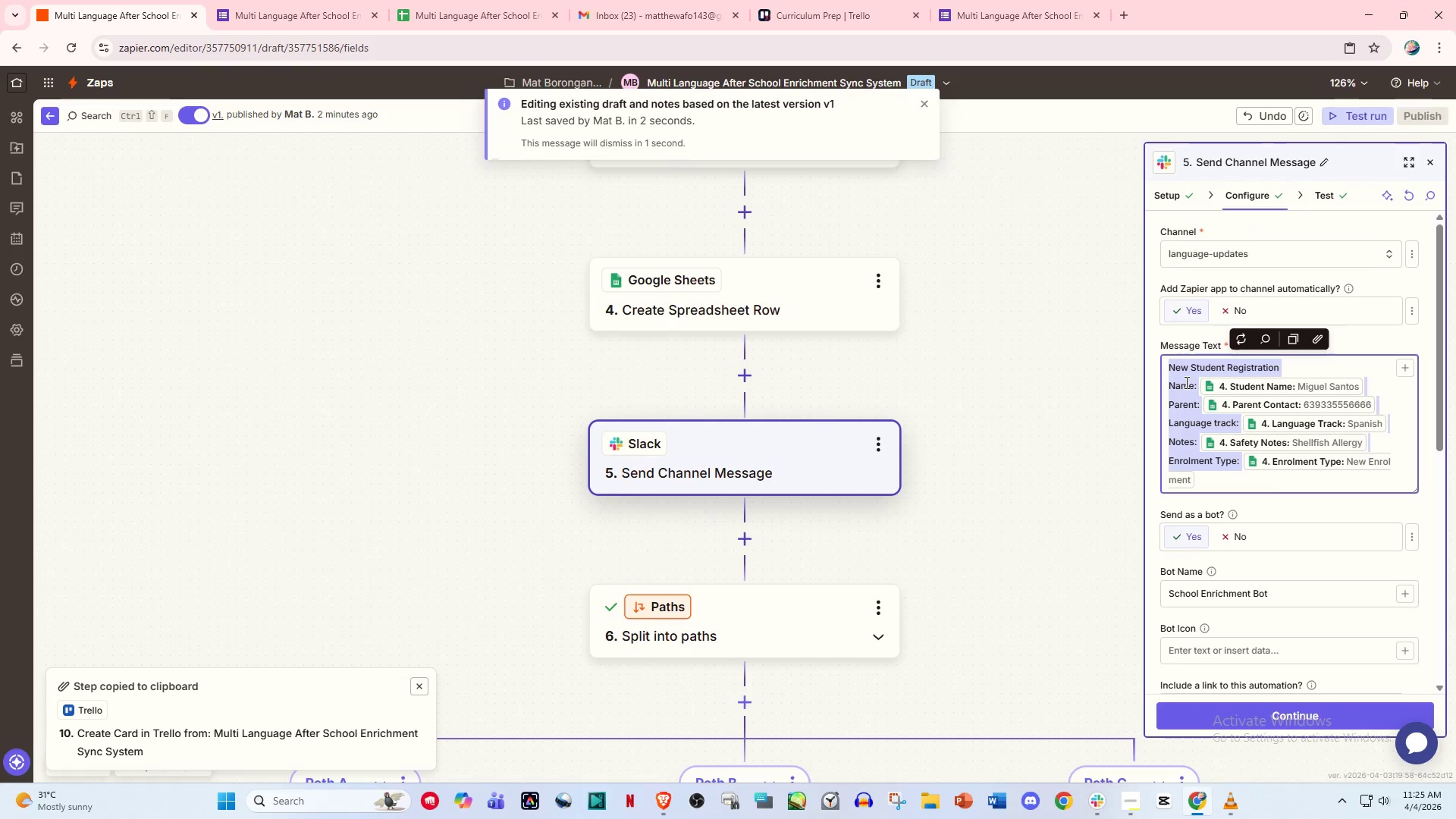 
hold_key(key=ControlLeft, duration=0.75)
 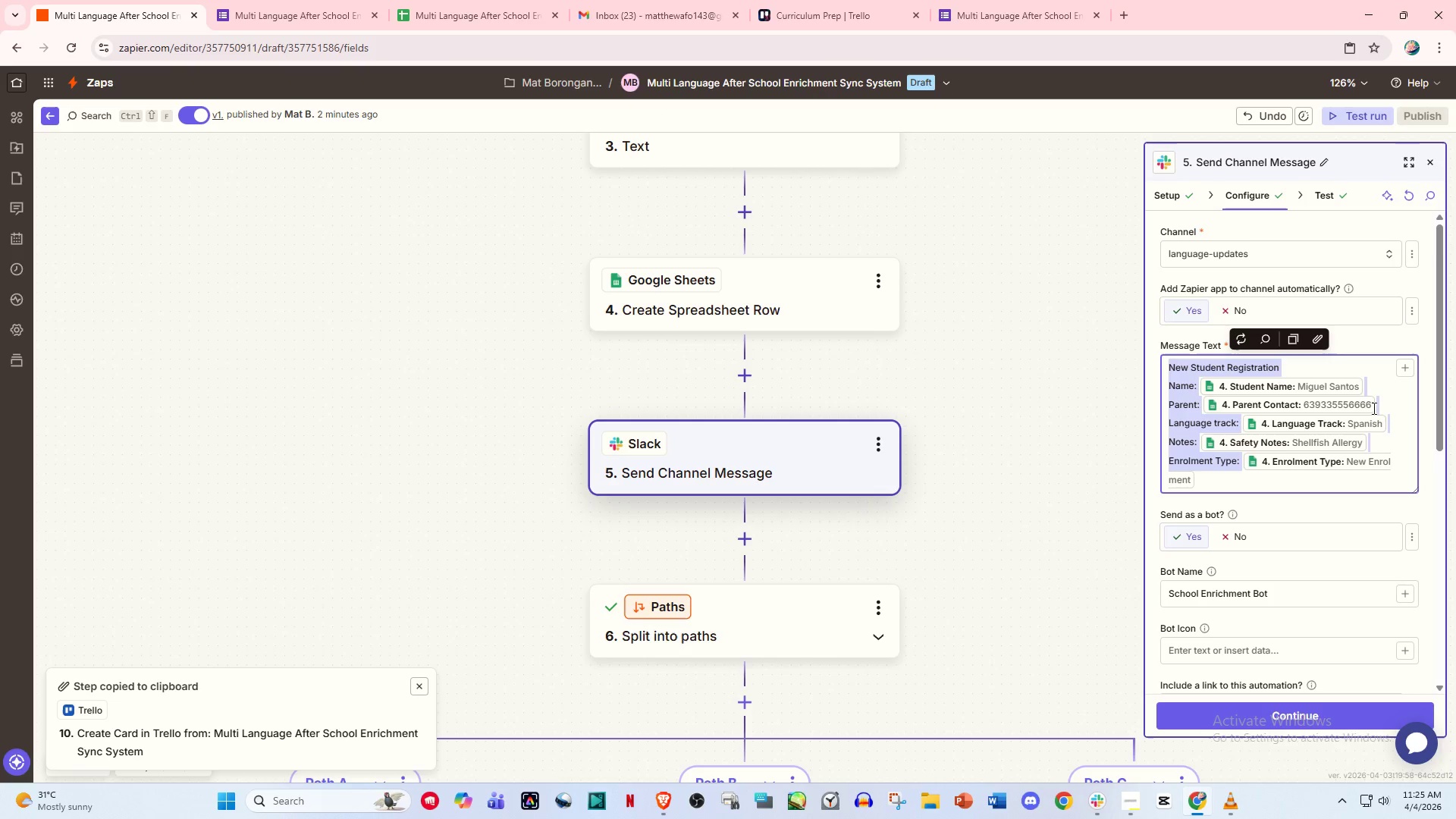 
left_click([1315, 505])
 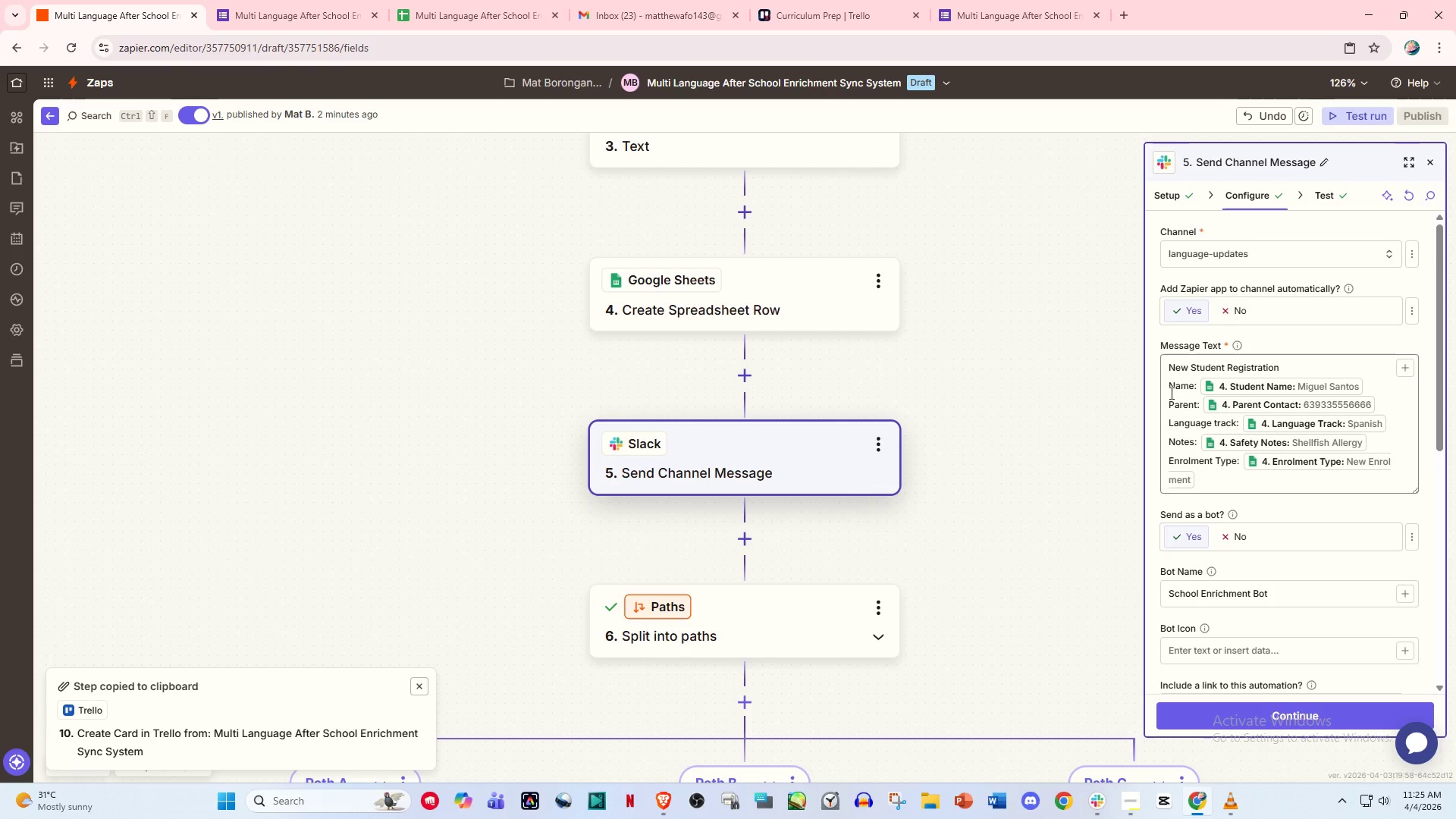 
left_click([1168, 388])
 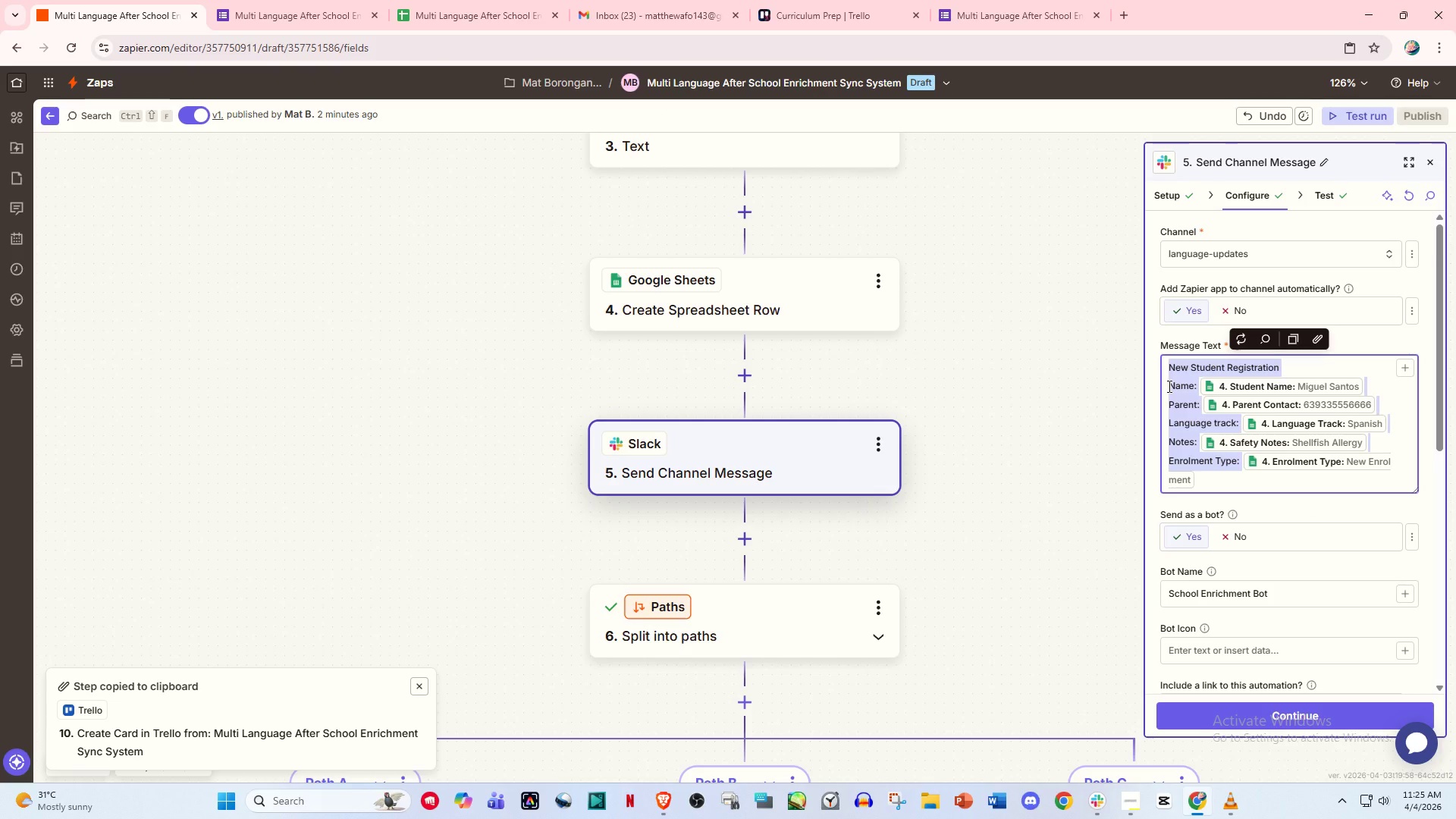 
left_click([1168, 386])
 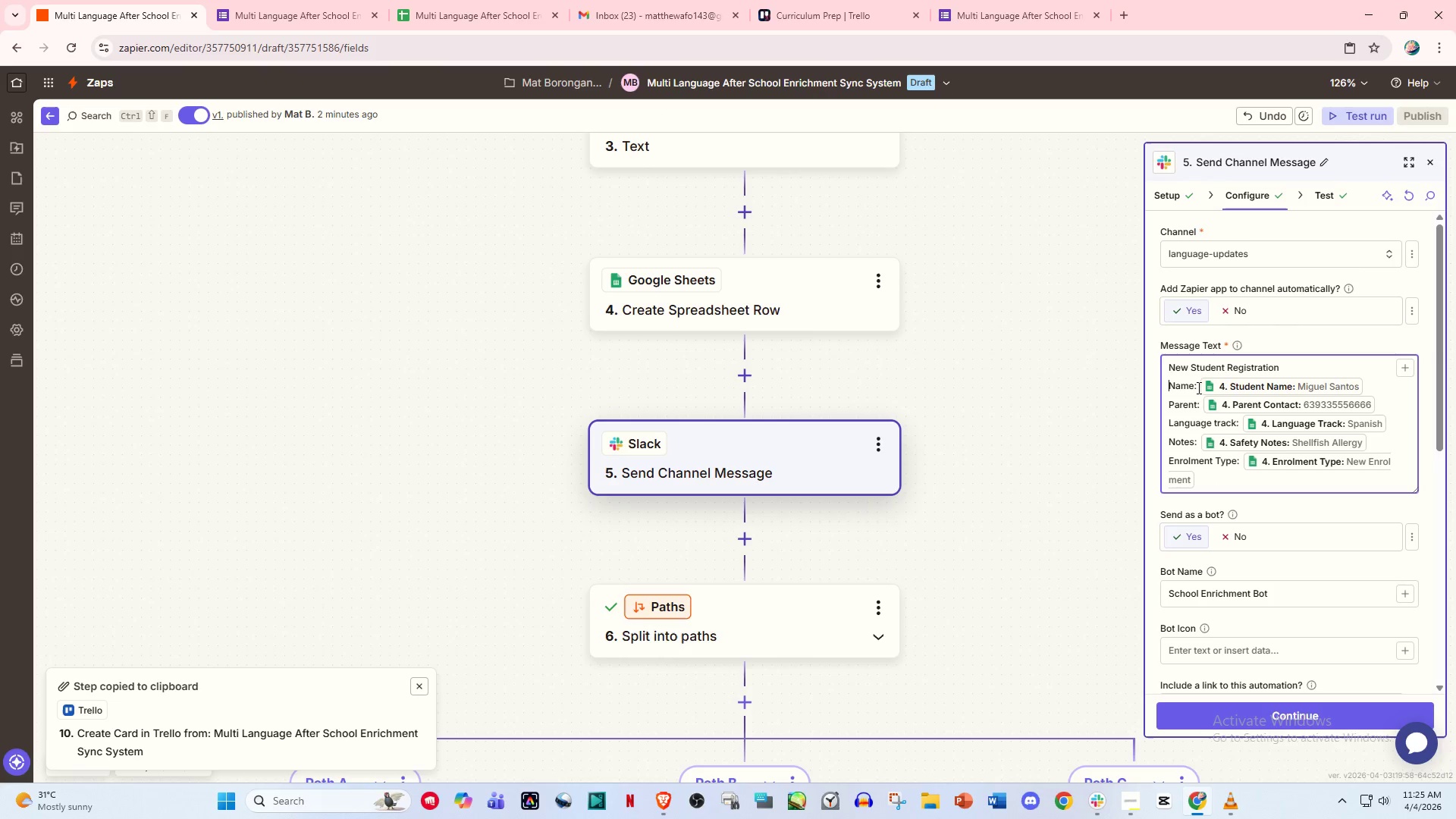 
hold_key(key=ShiftLeft, duration=1.08)
 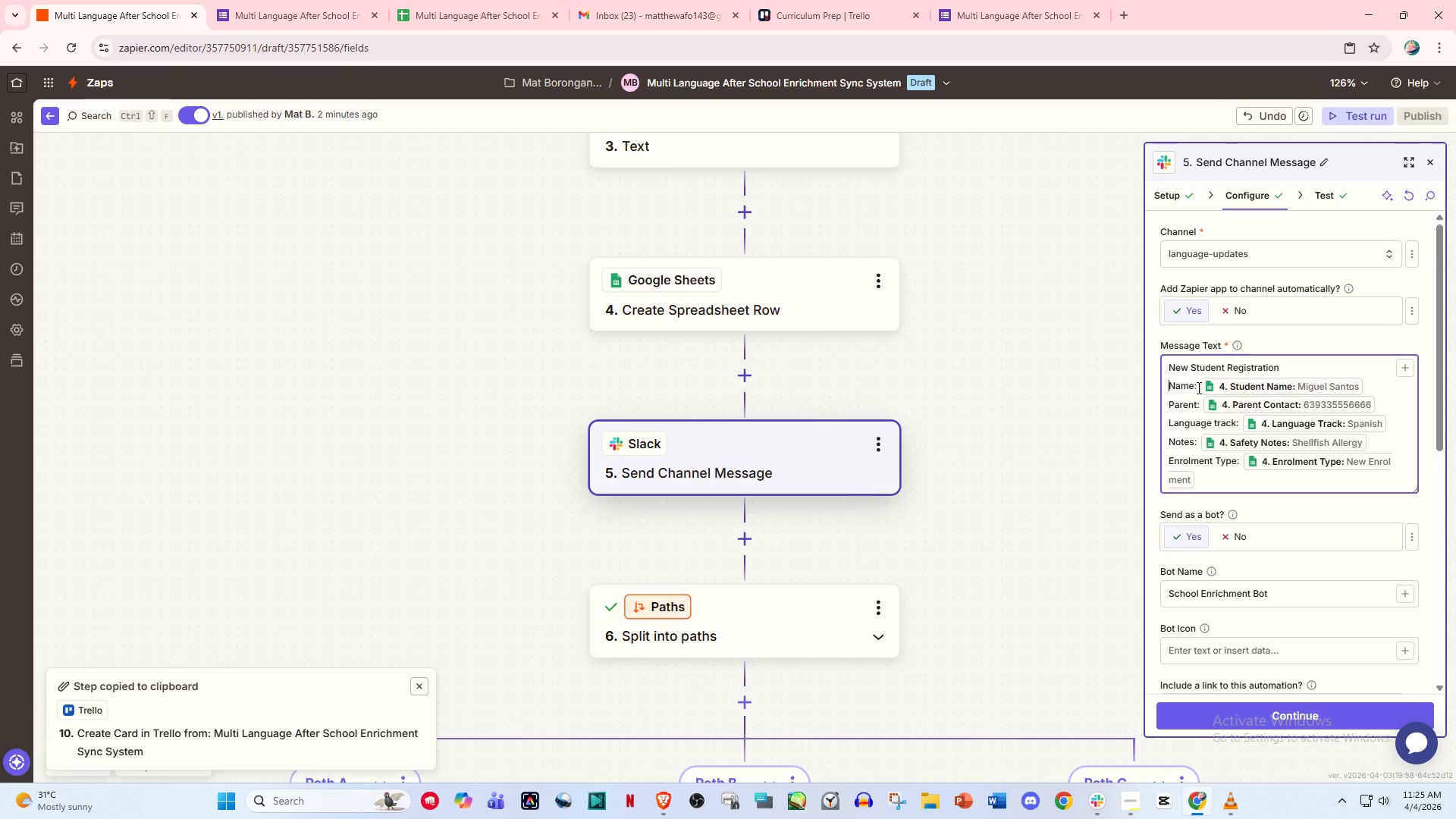 
hold_key(key=ShiftLeft, duration=1.52)
 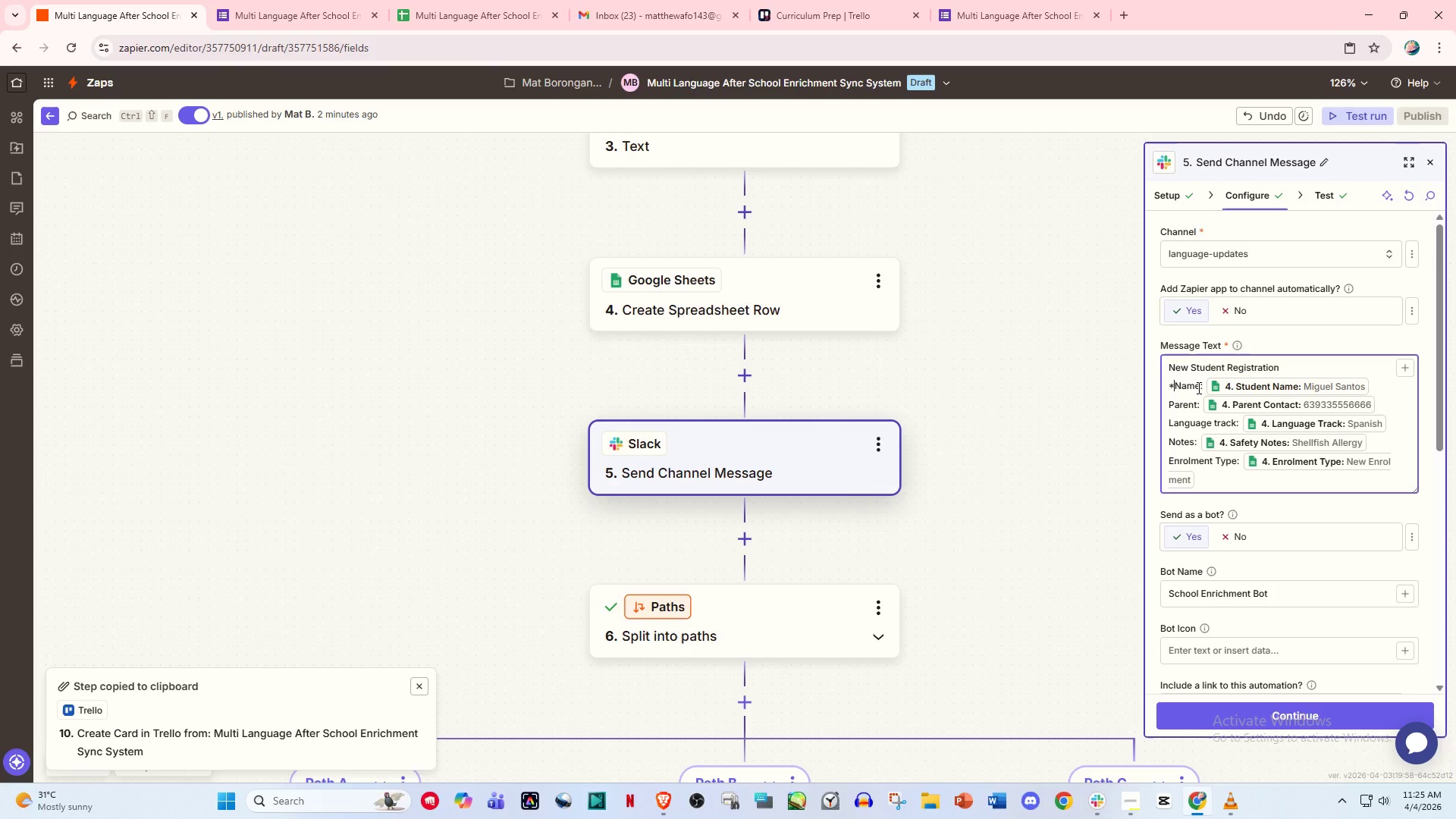 
key(Shift+8)
 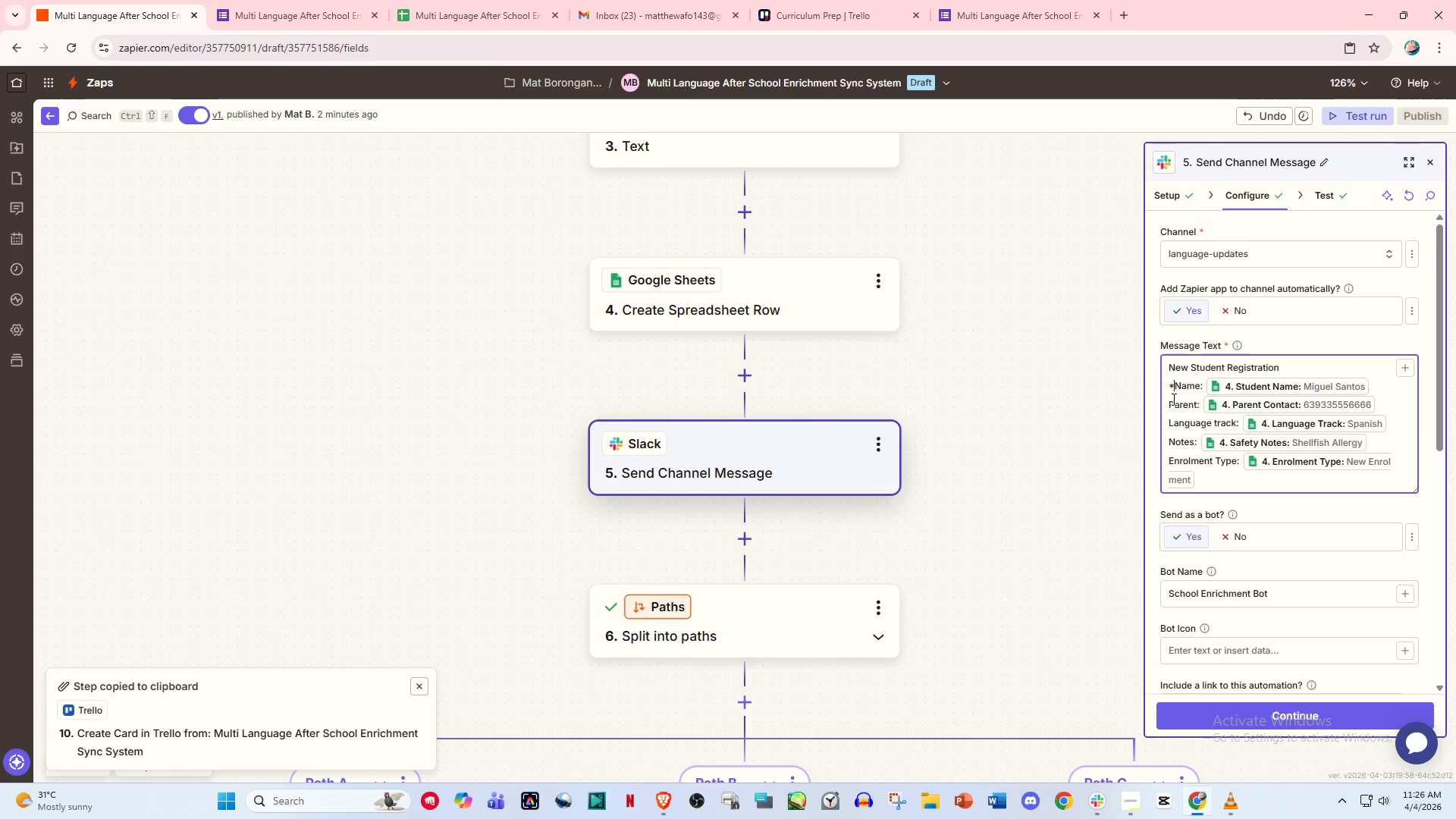 
left_click([1169, 403])
 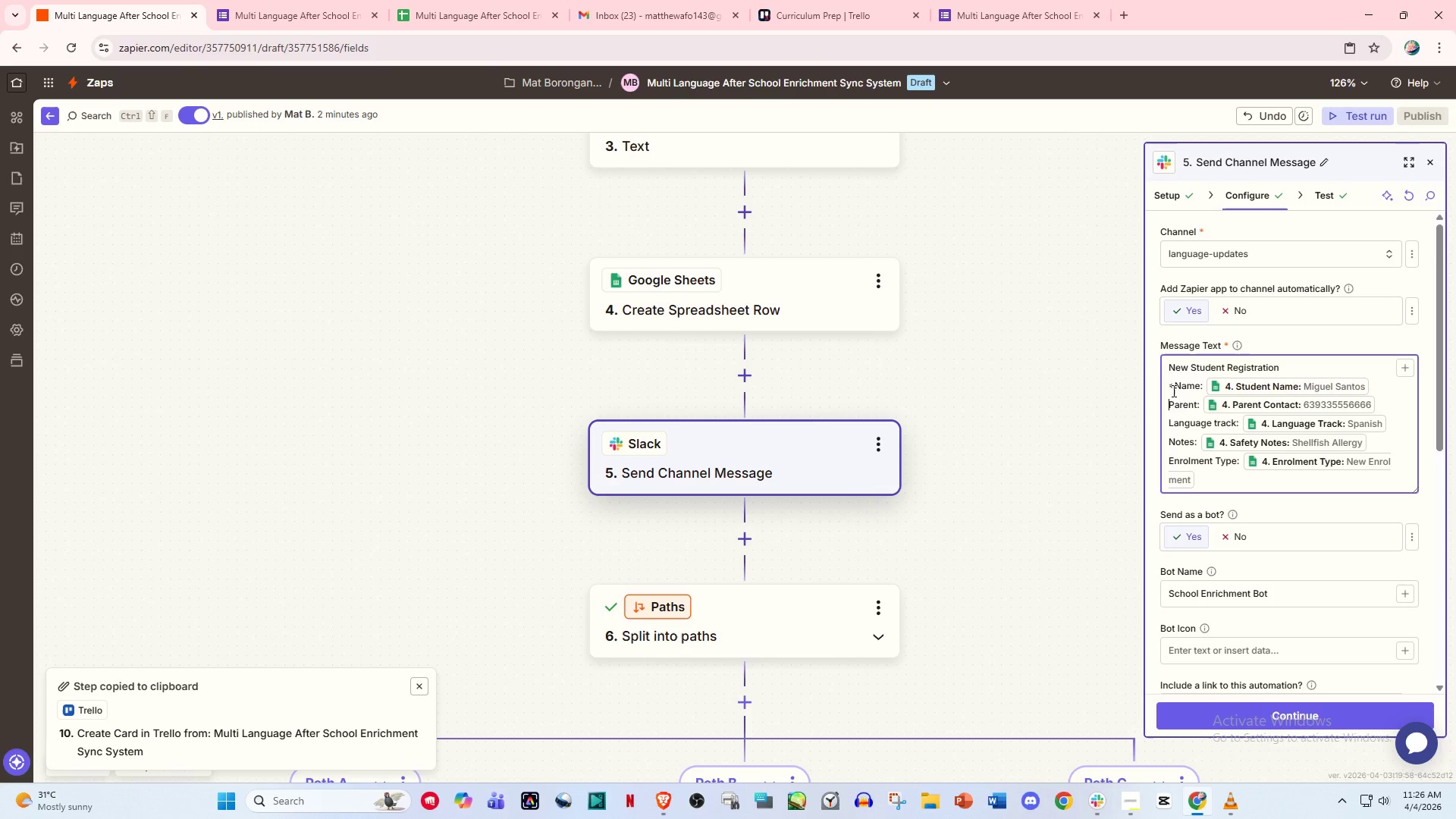 
left_click([1172, 386])
 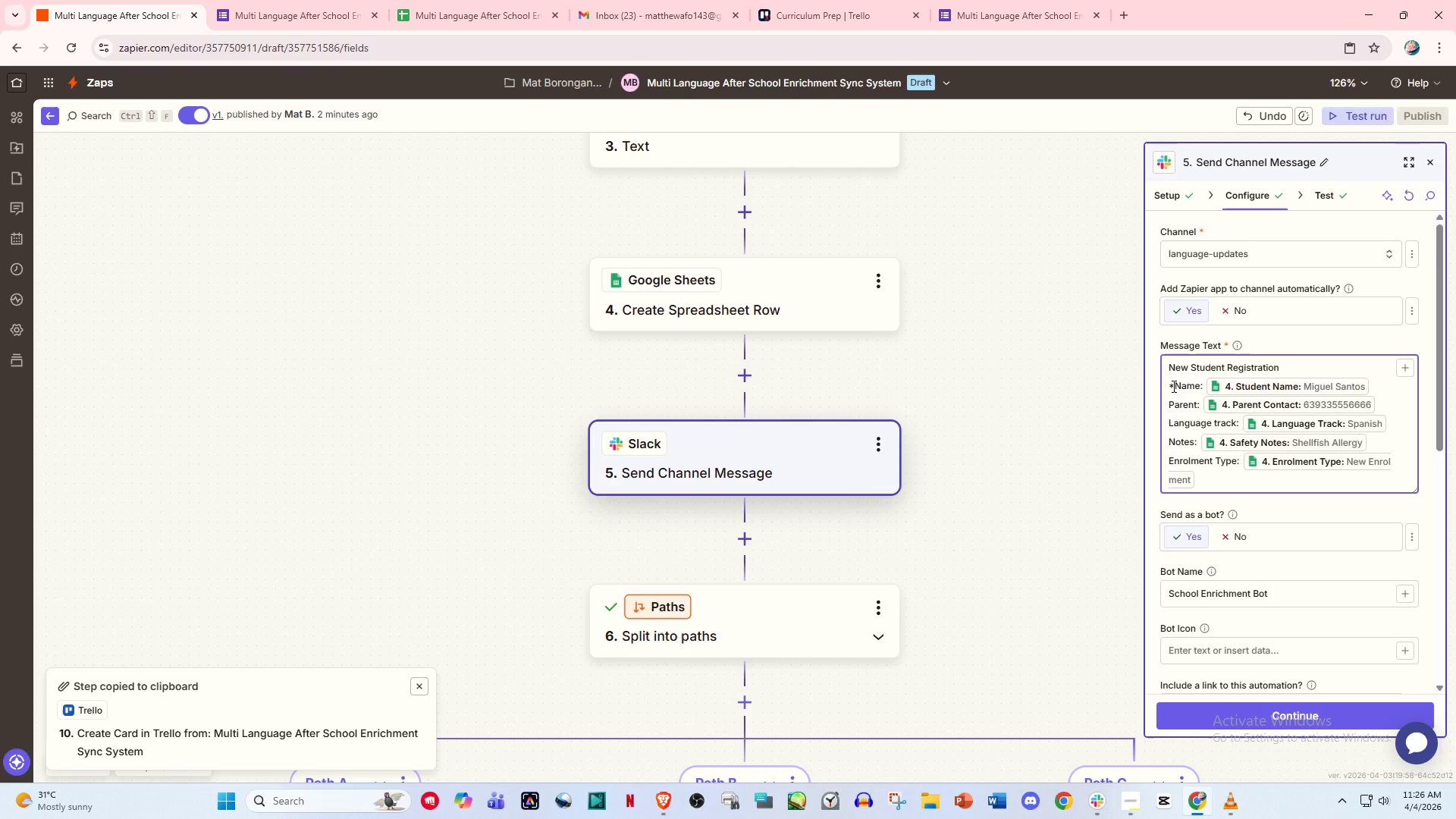 
key(Backspace)